 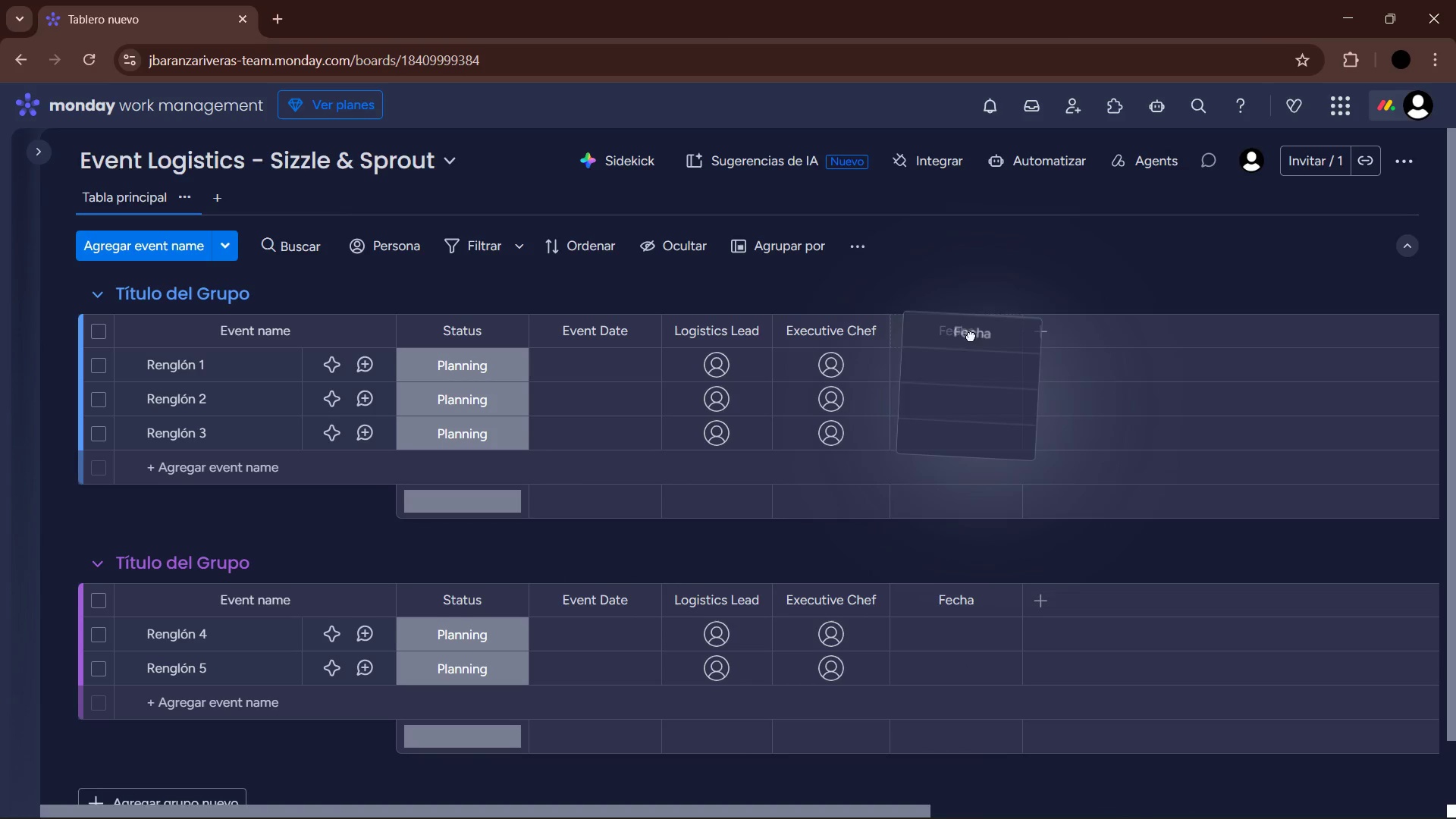 
left_click_drag(start_coordinate=[974, 335], to_coordinate=[935, 336])
 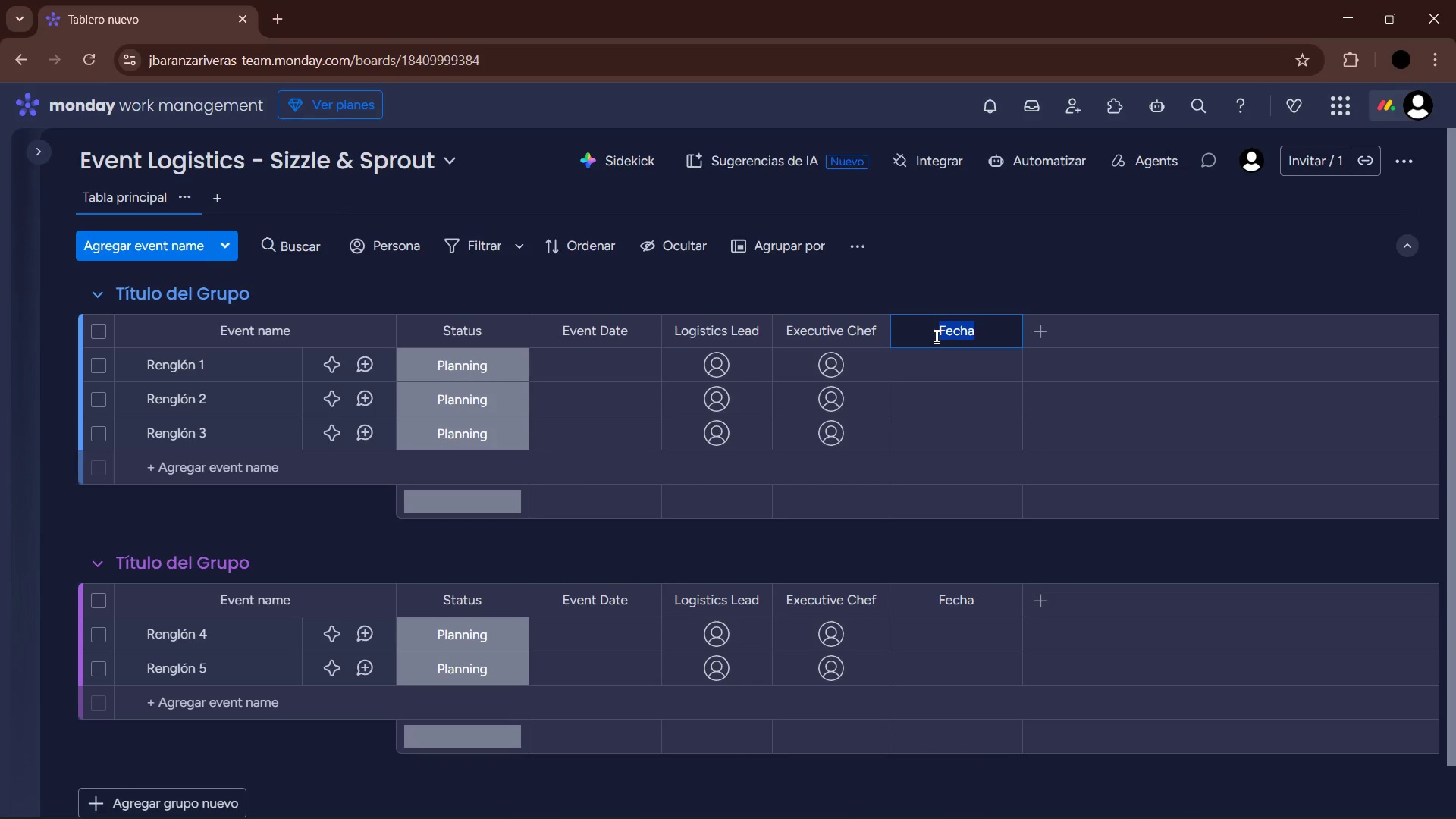 
type(Rental Return Deadline)
 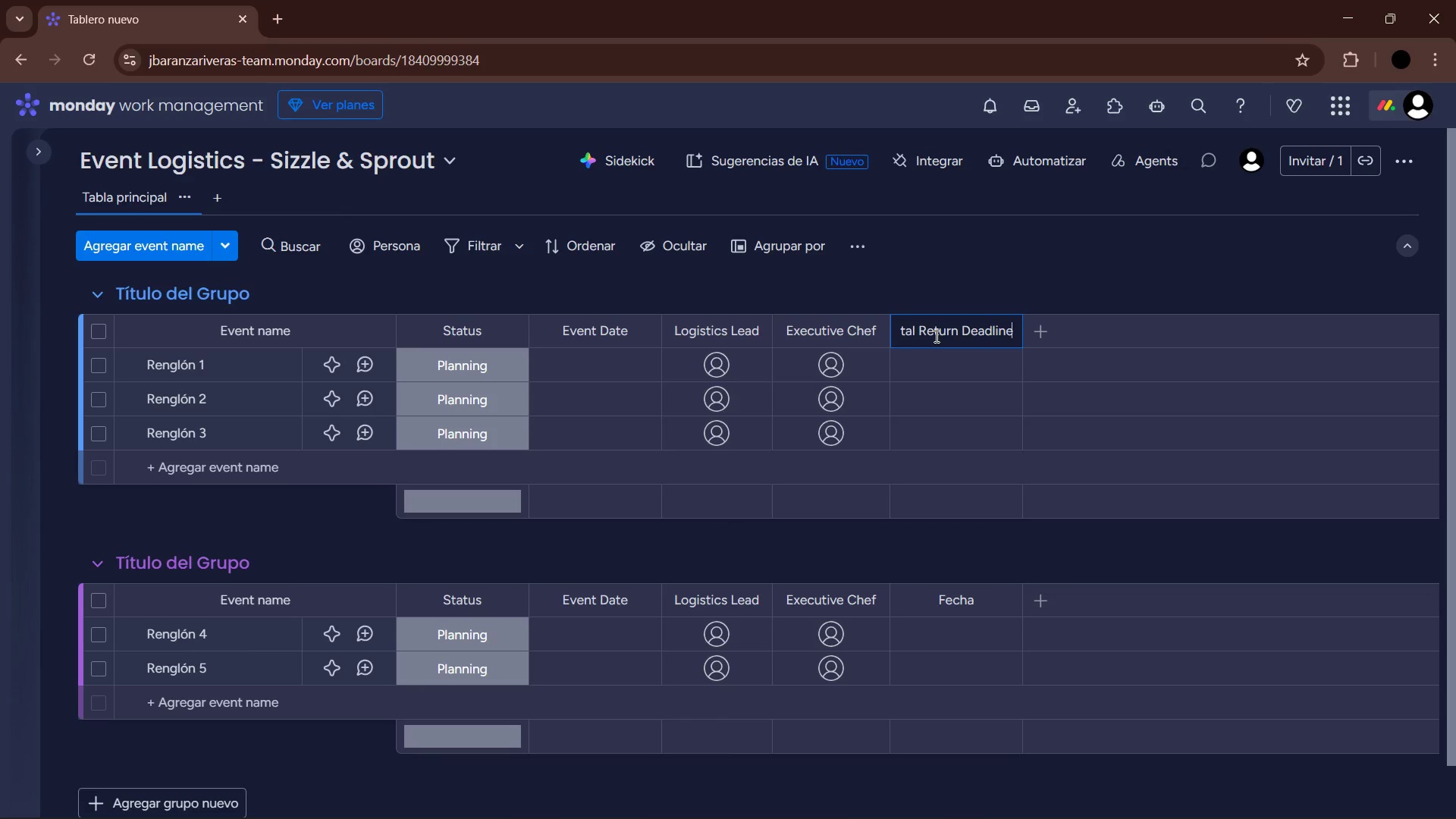 
wait(7.27)
 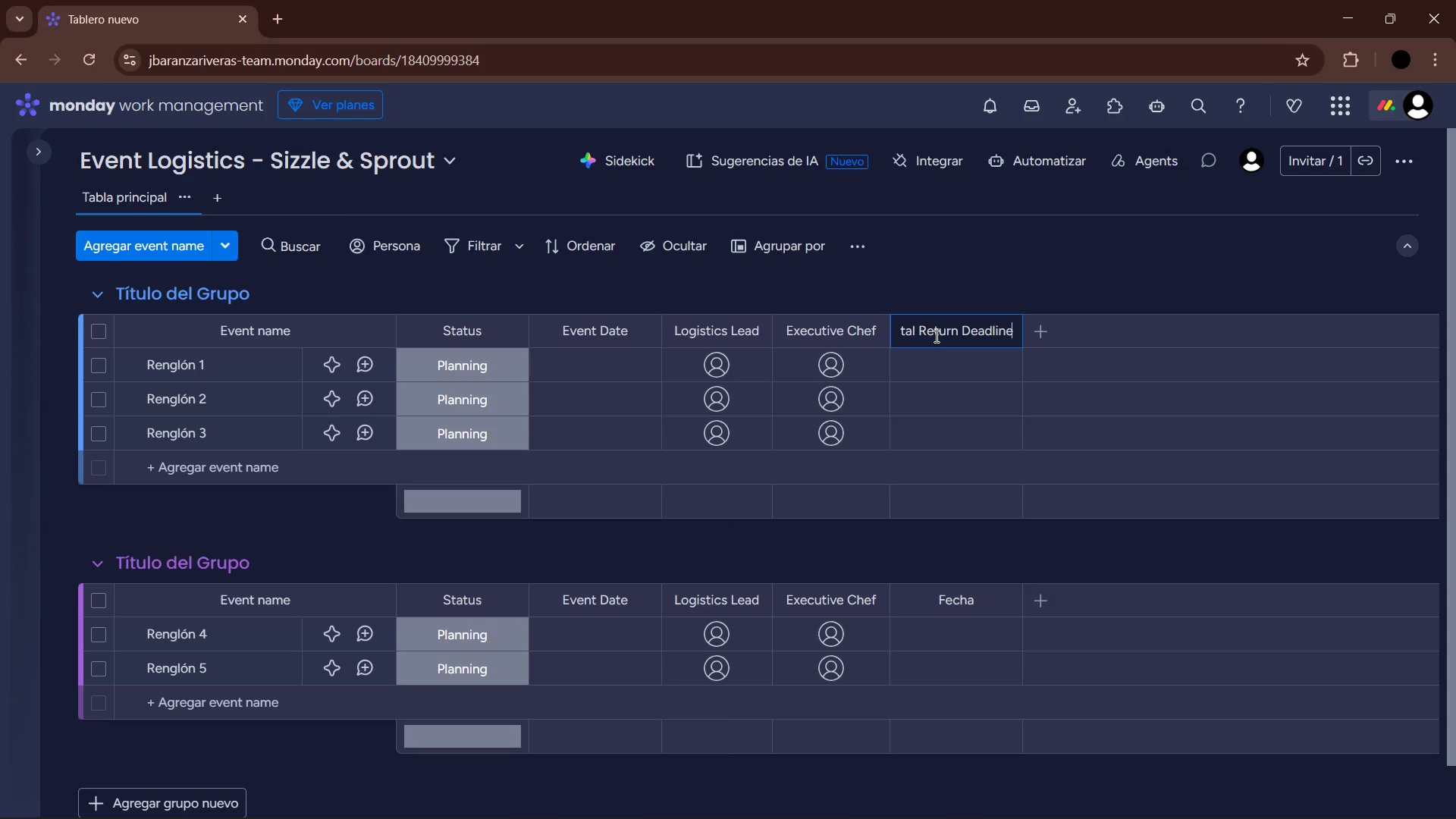 
key(Enter)
 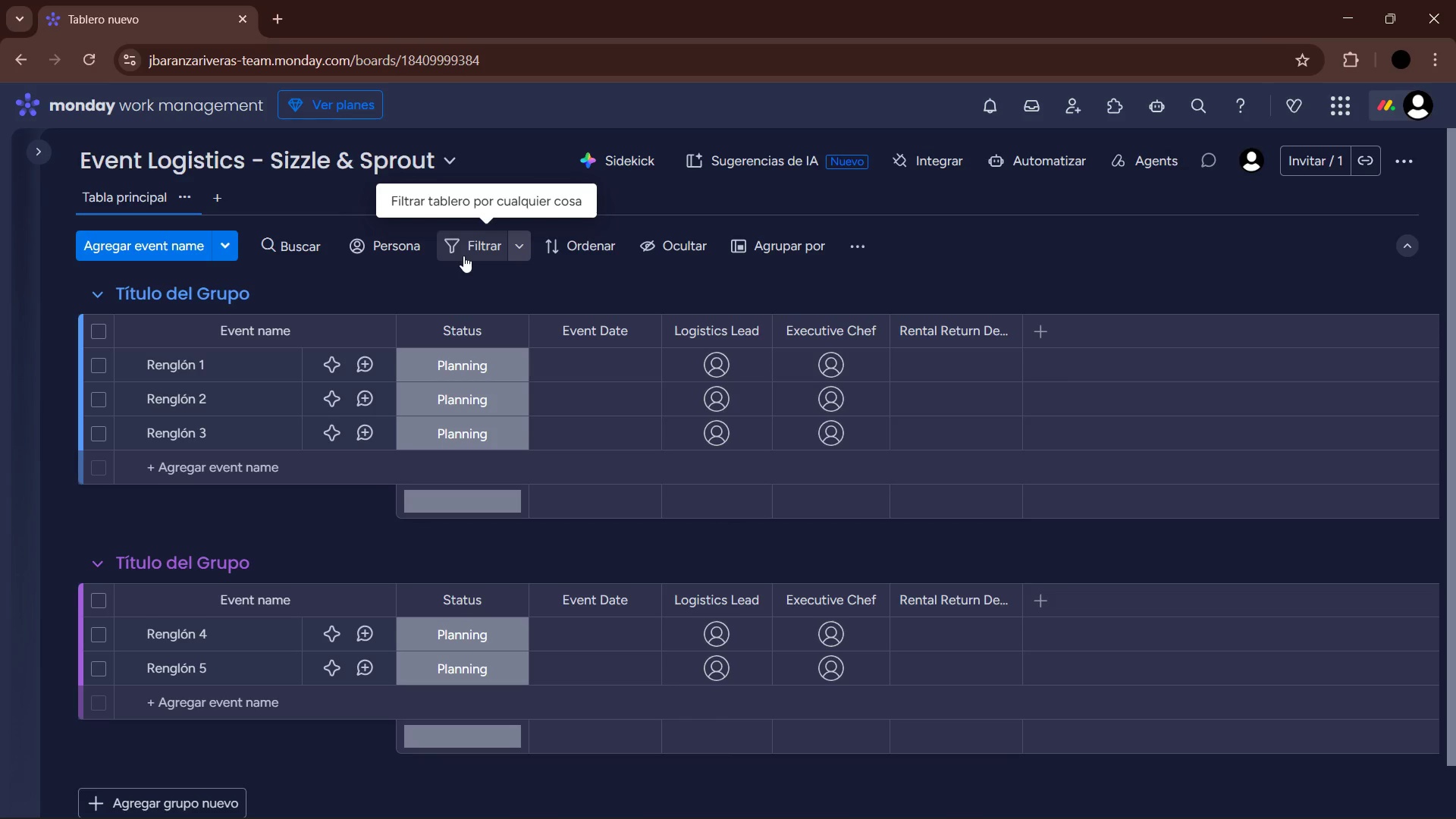 
wait(44.12)
 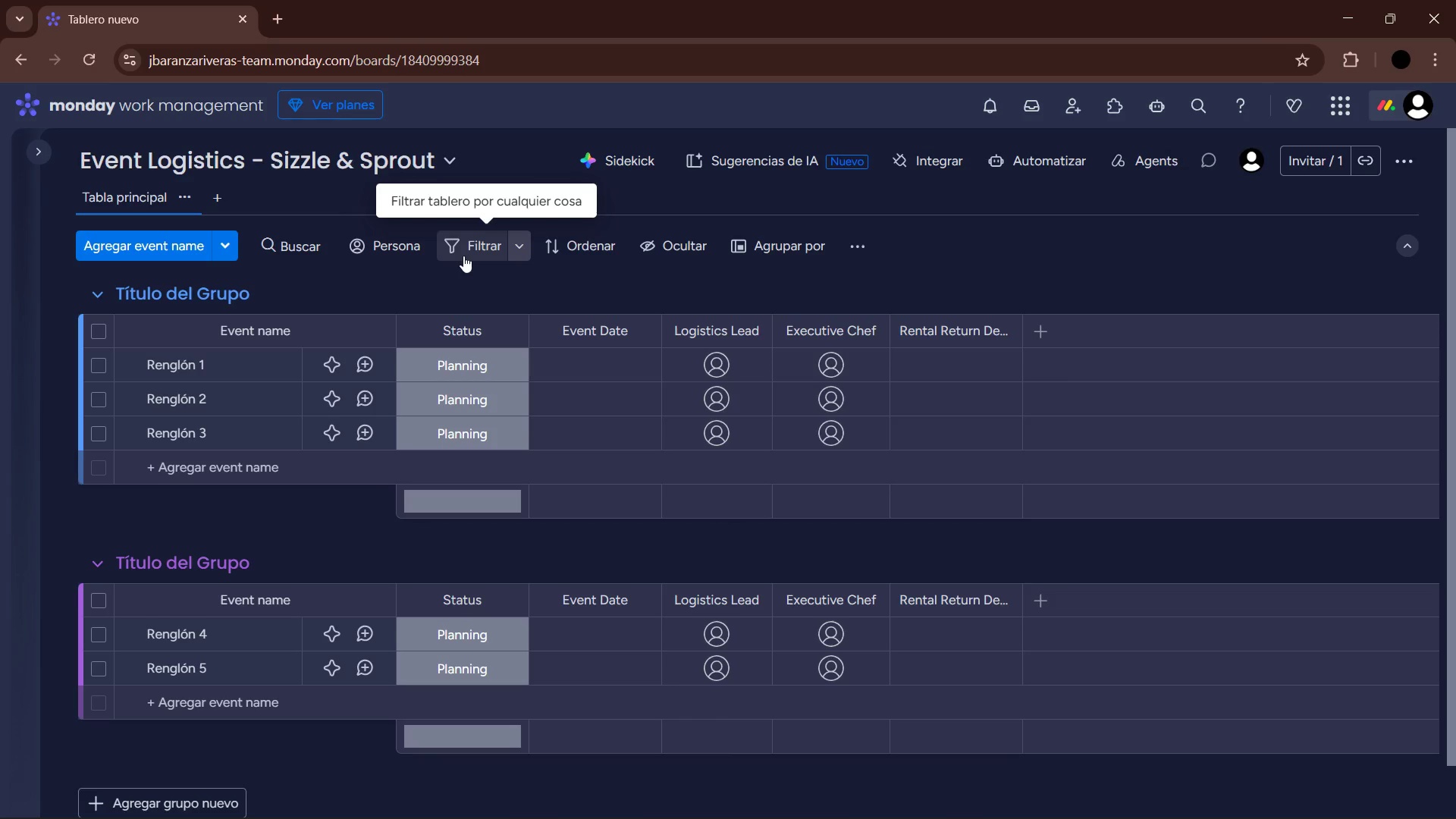 
left_click([915, 801])